 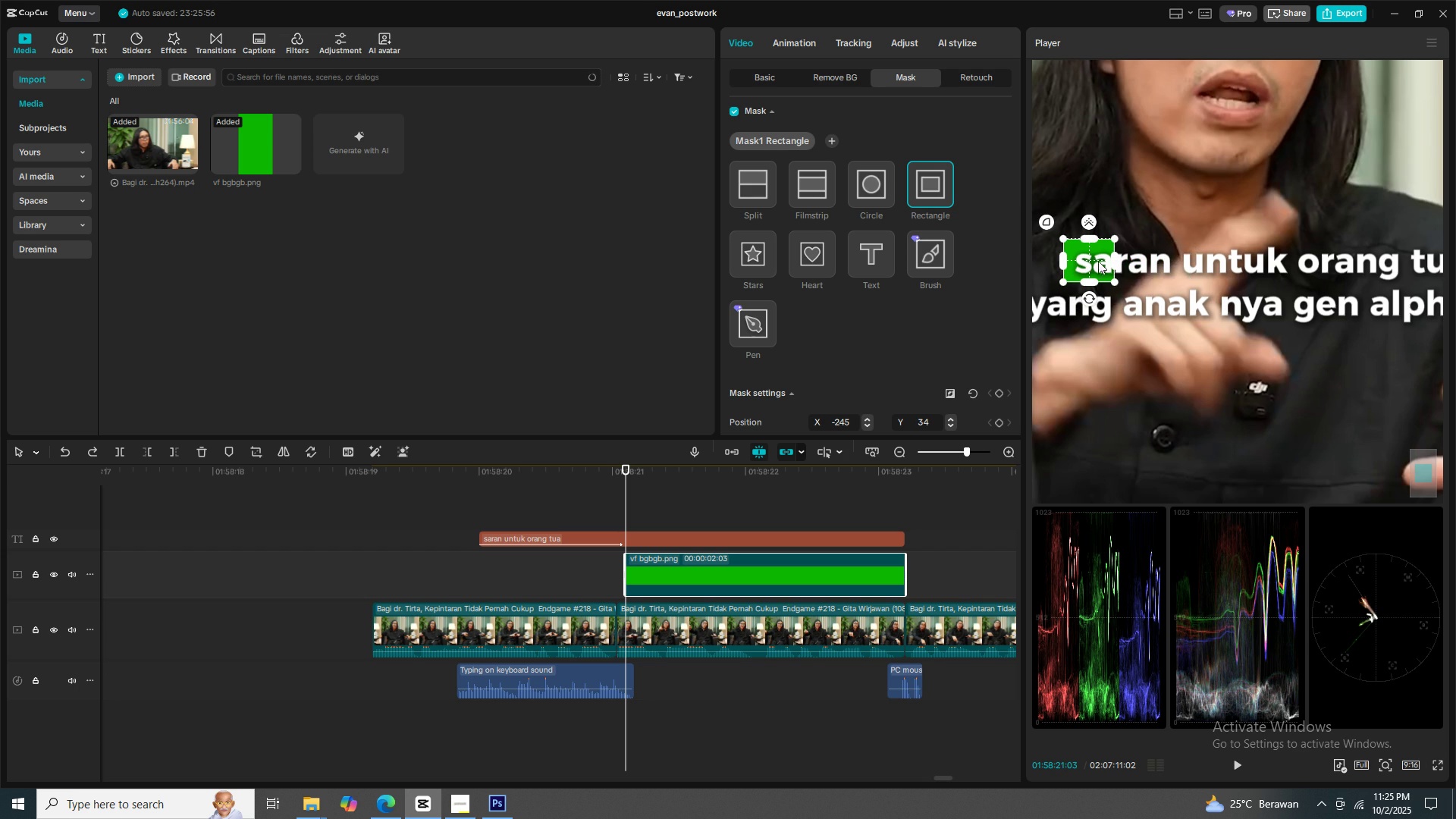 
mouse_move([1174, 259])
 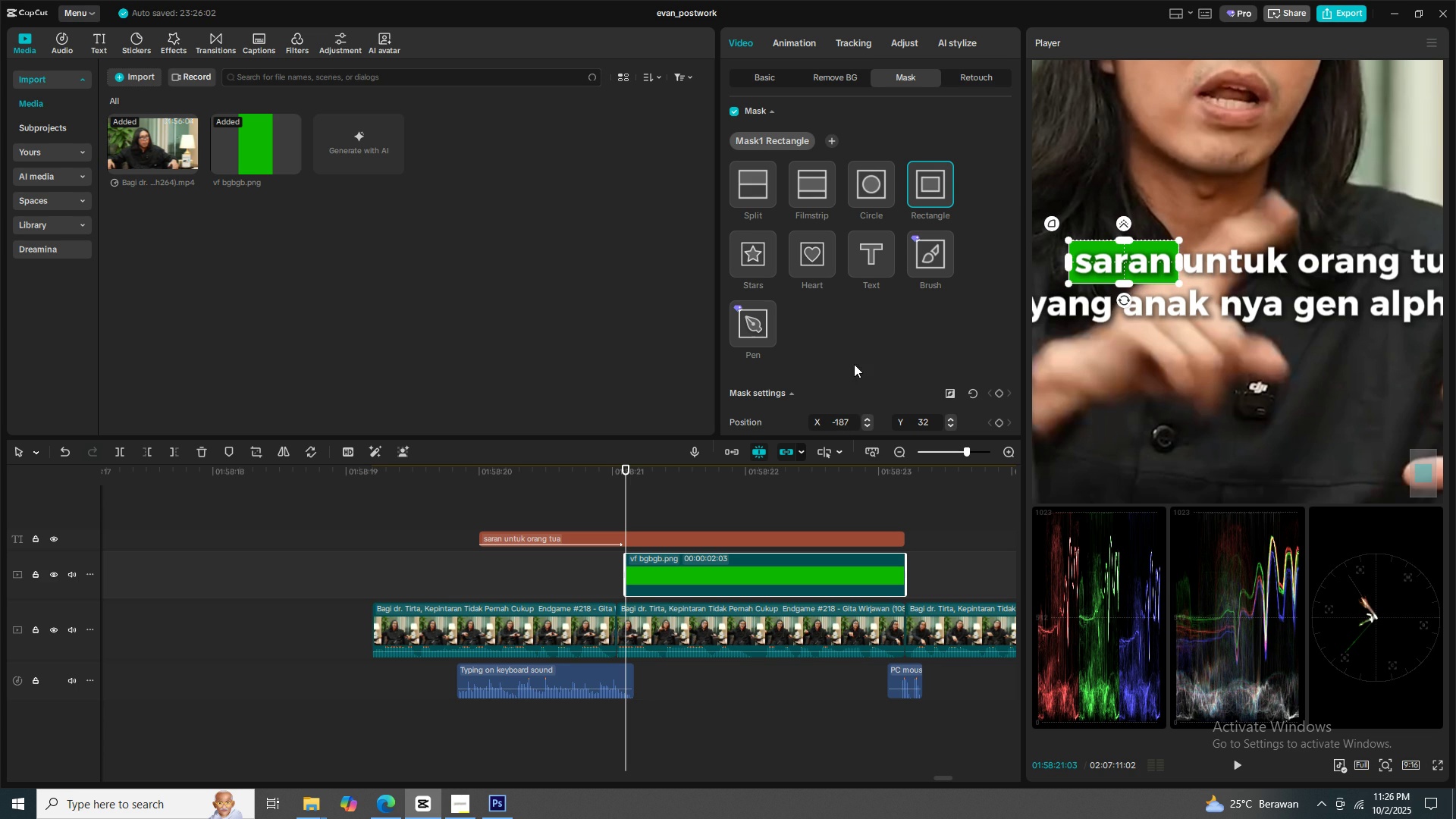 
scroll: coordinate [797, 377], scroll_direction: down, amount: 7.0
 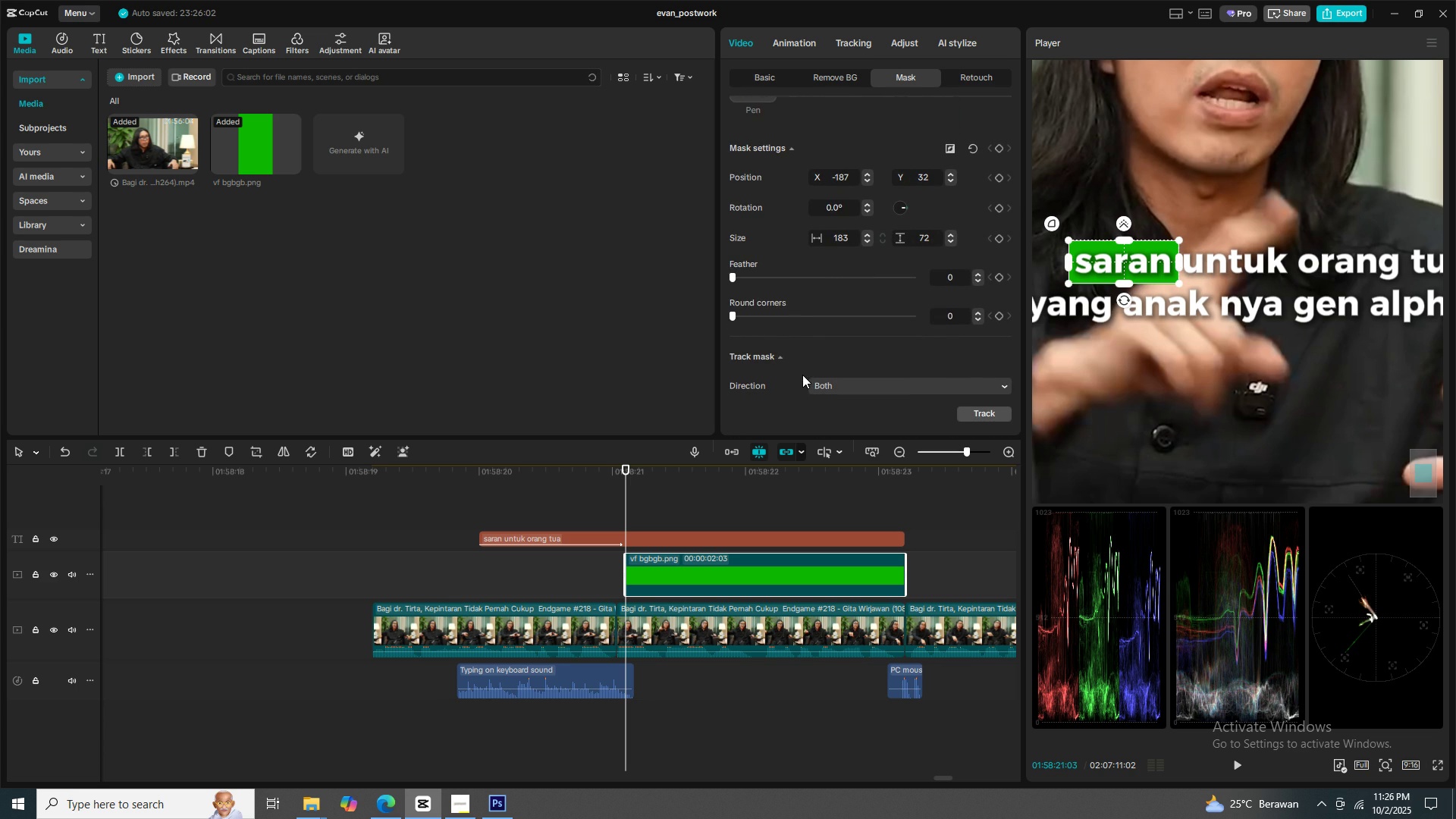 
scroll: coordinate [802, 375], scroll_direction: up, amount: 2.0
 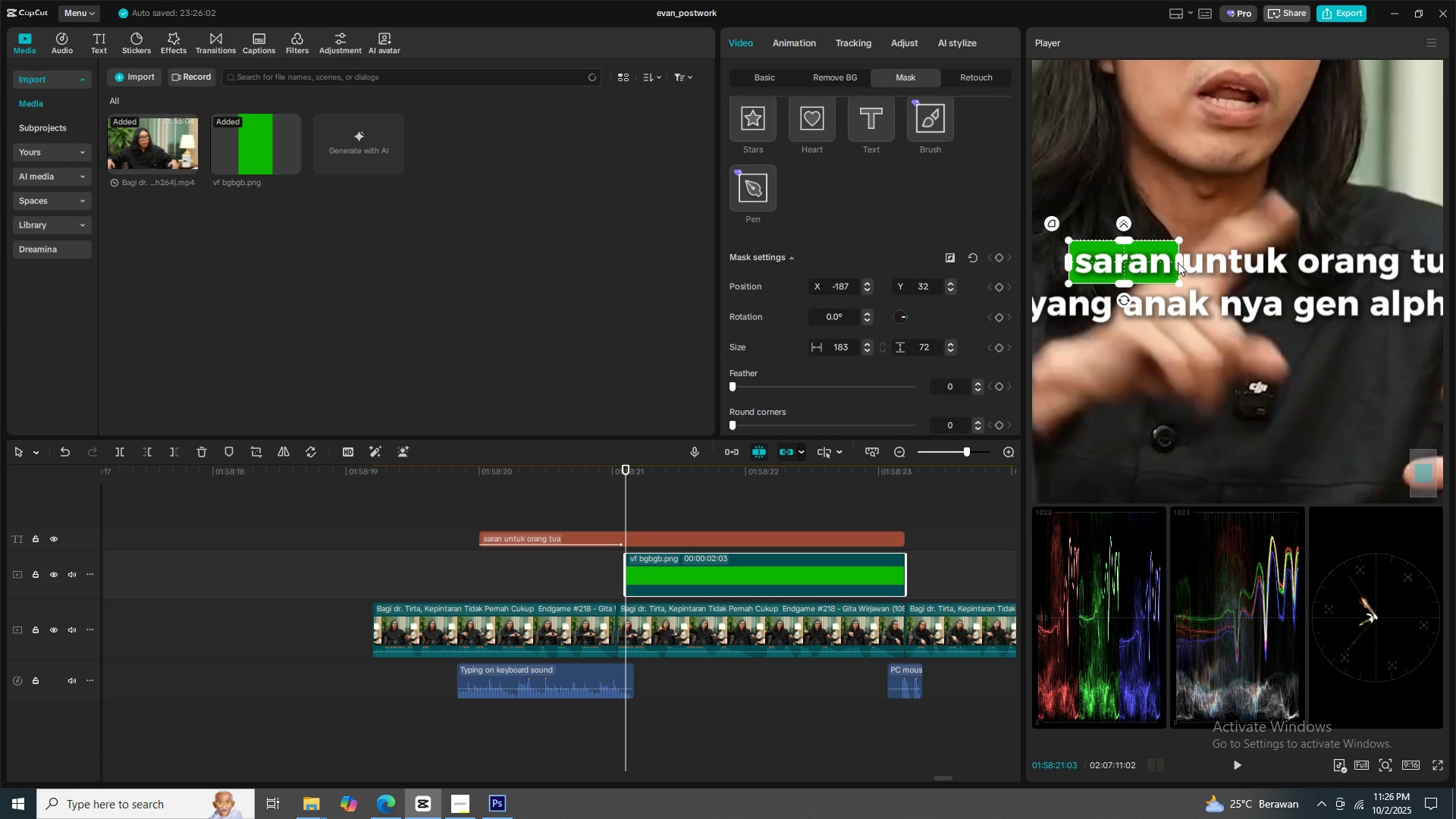 
left_click([1178, 262])
 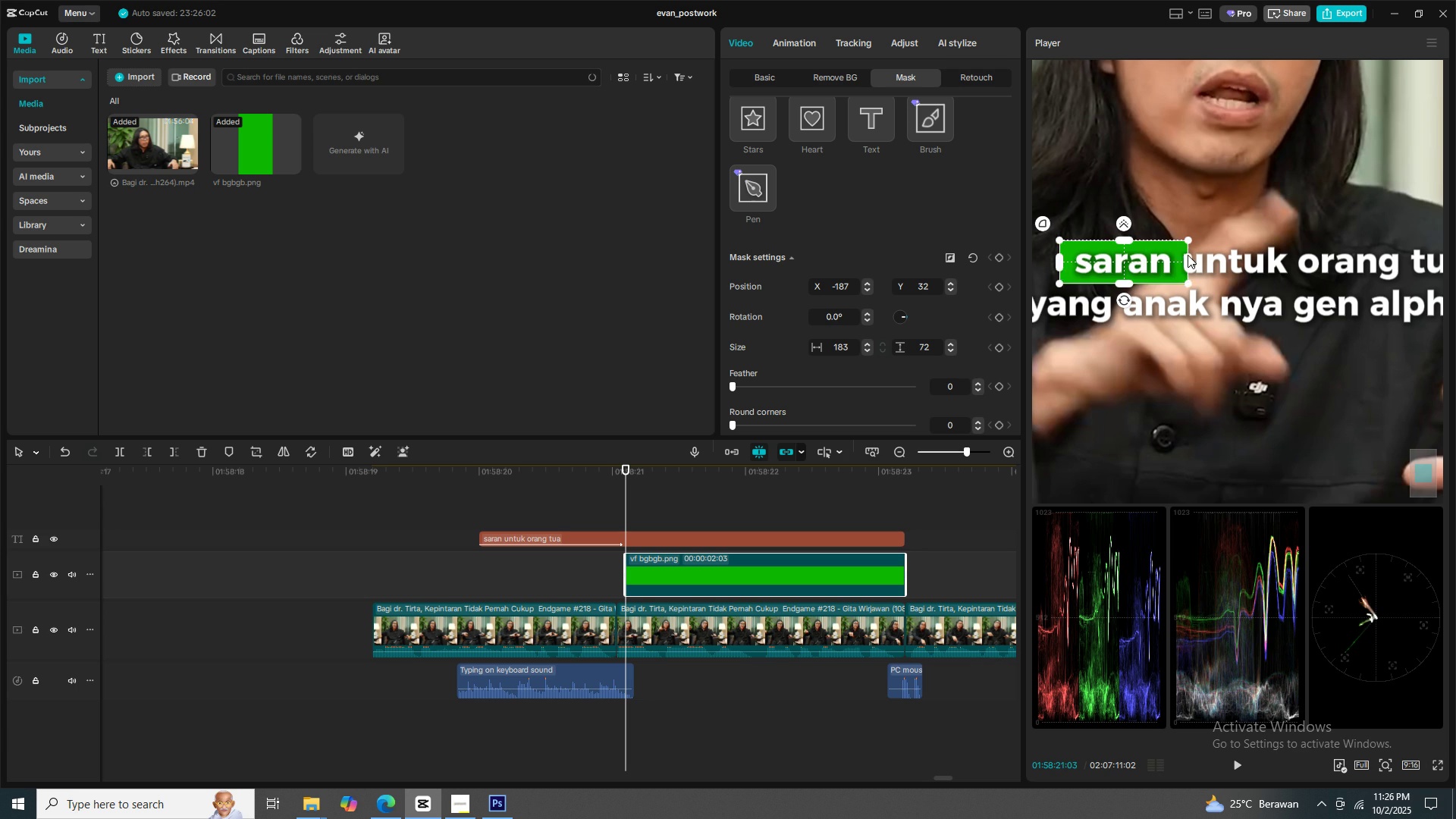 
wait(13.74)
 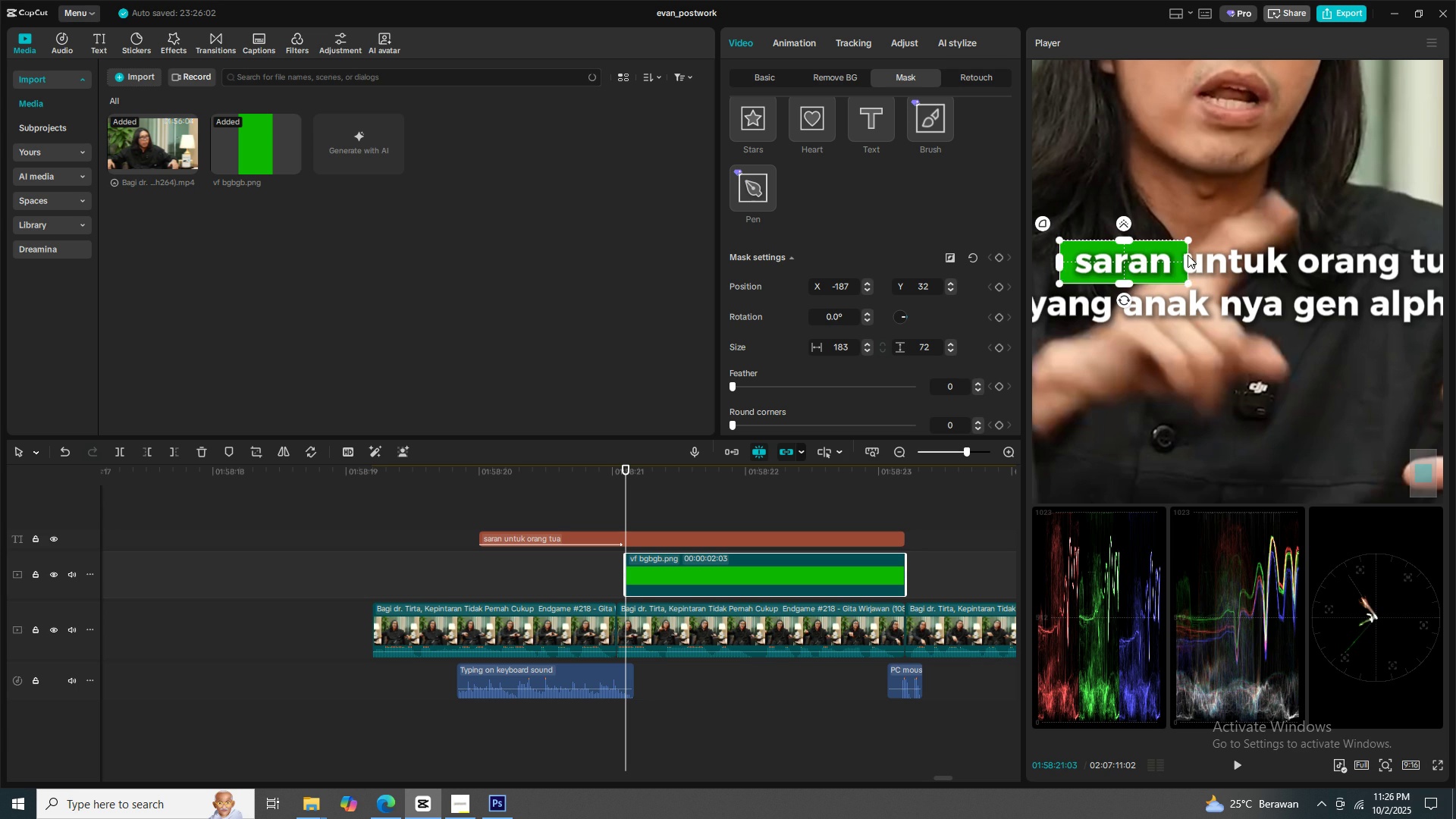 
left_click([605, 494])
 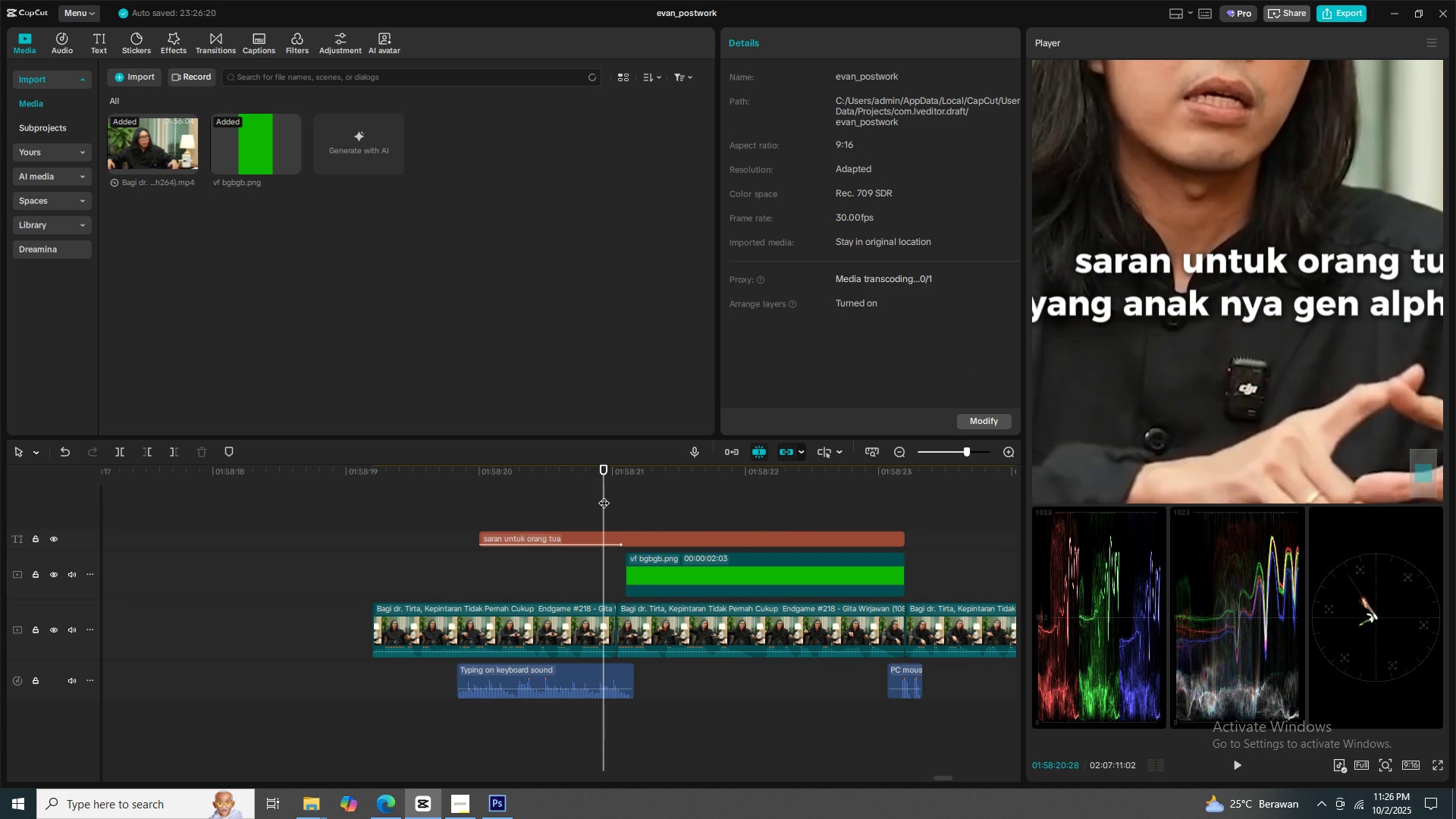 
key(Space)
 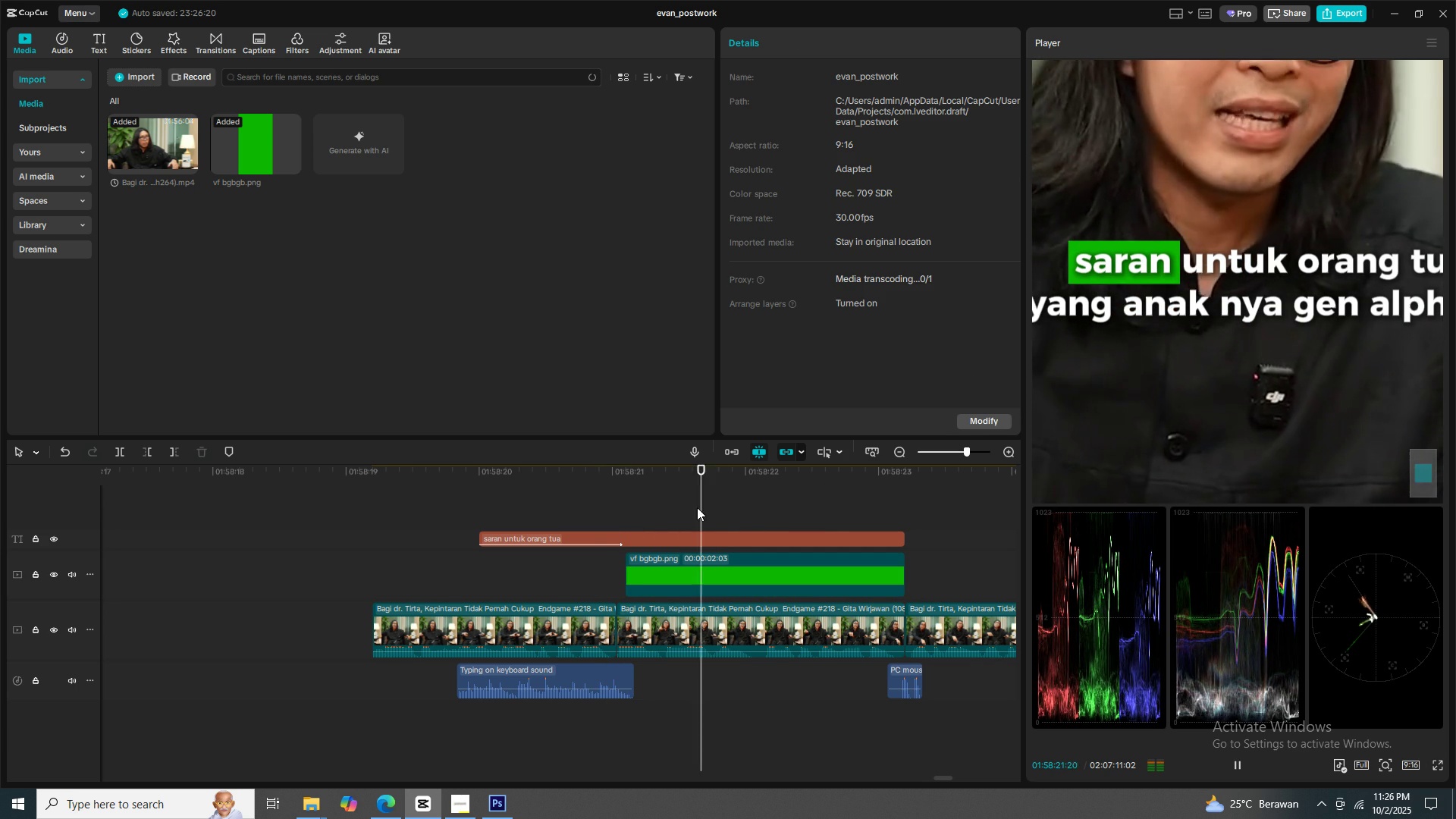 
key(Space)
 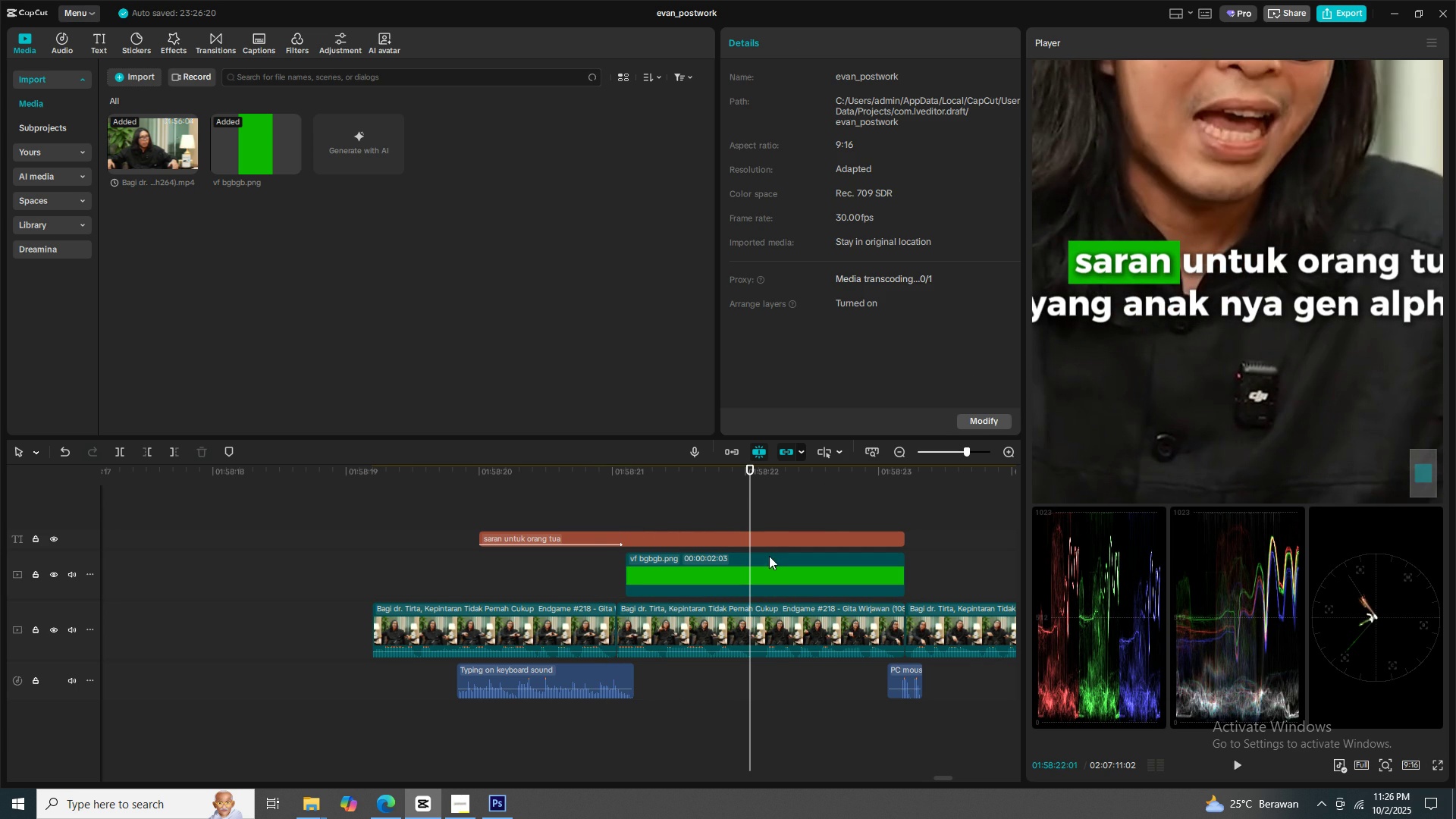 
left_click([769, 564])
 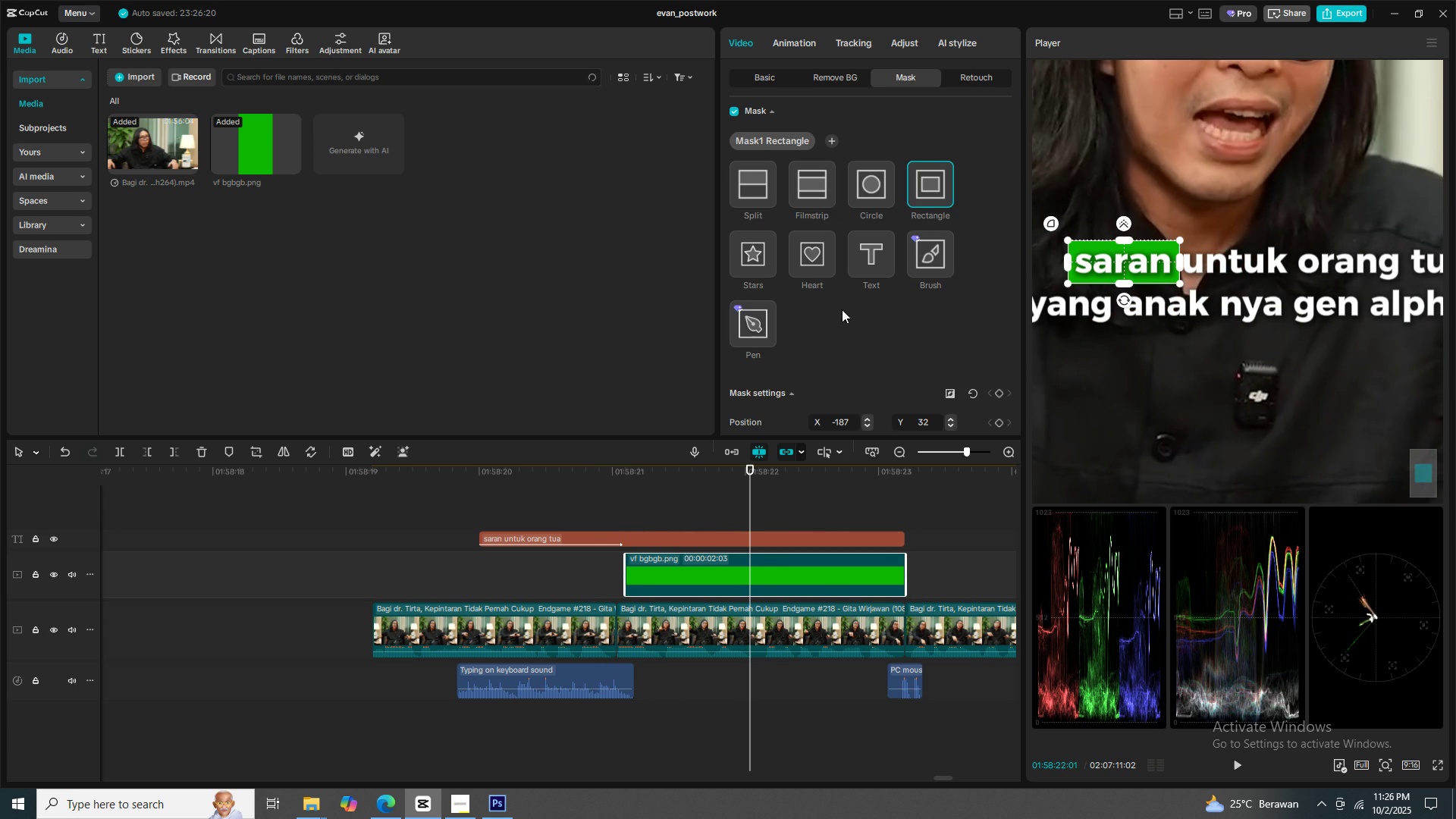 
scroll: coordinate [829, 331], scroll_direction: up, amount: 2.0
 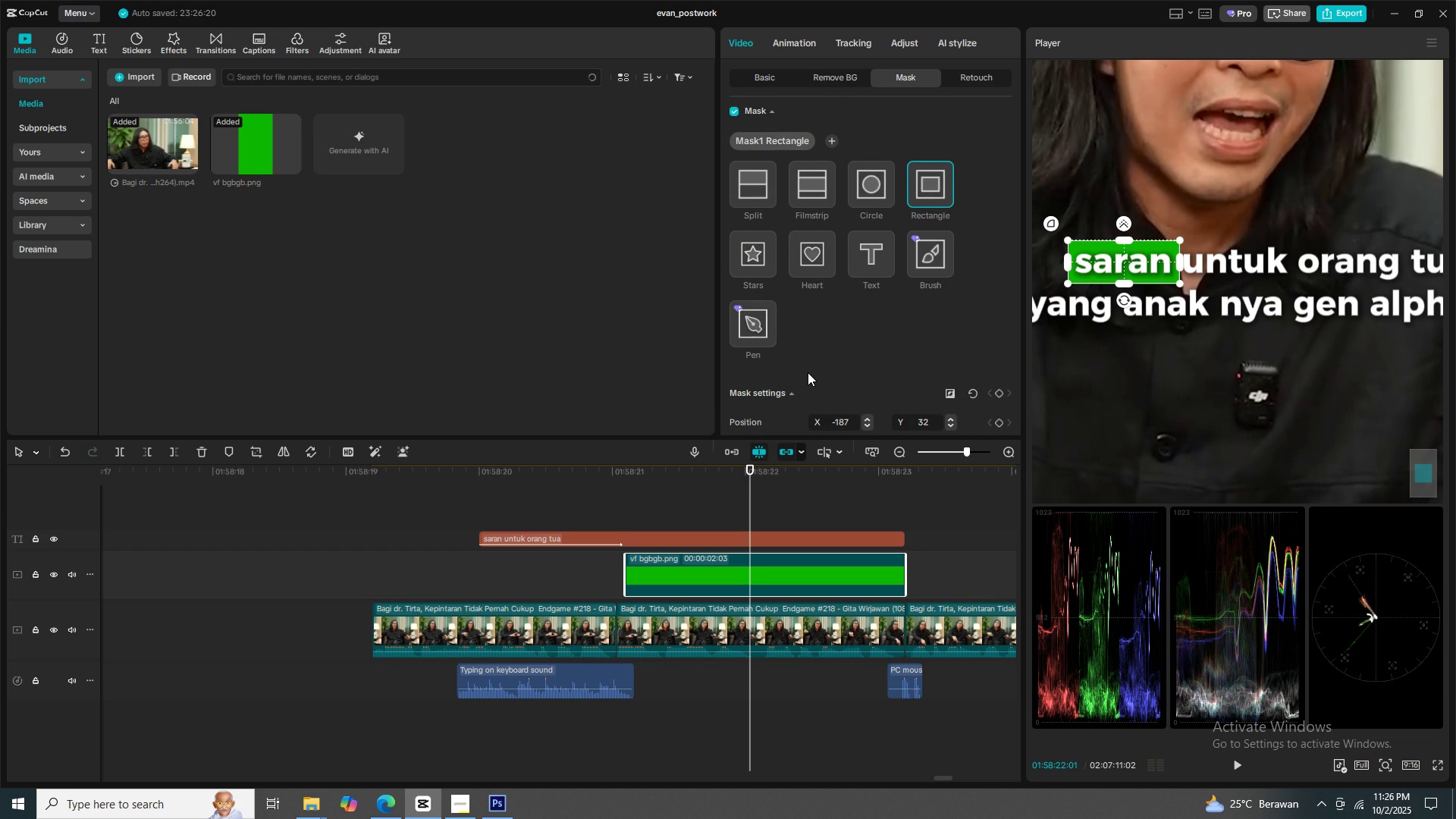 
left_click([765, 188])